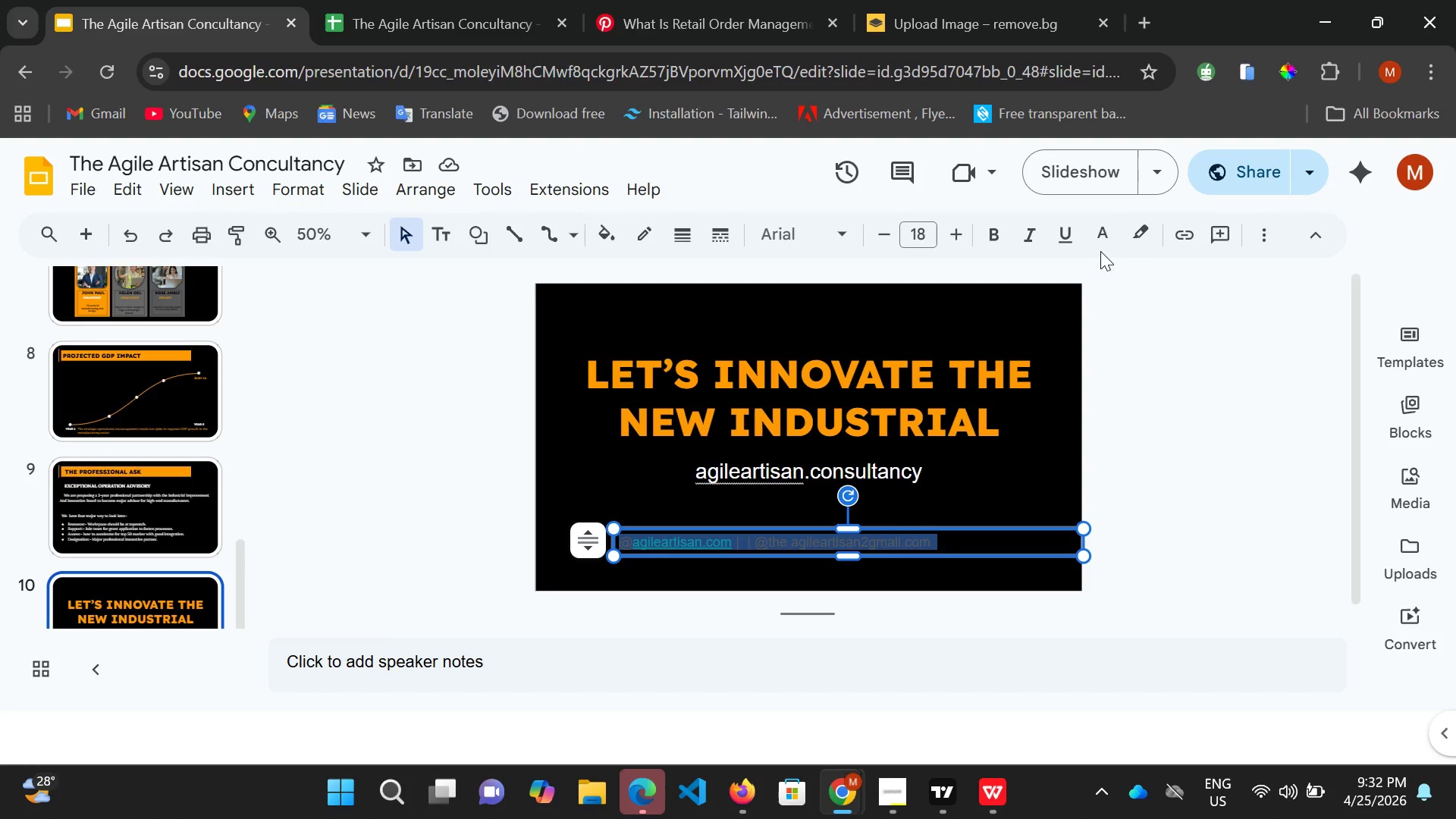 
left_click([1039, 234])
 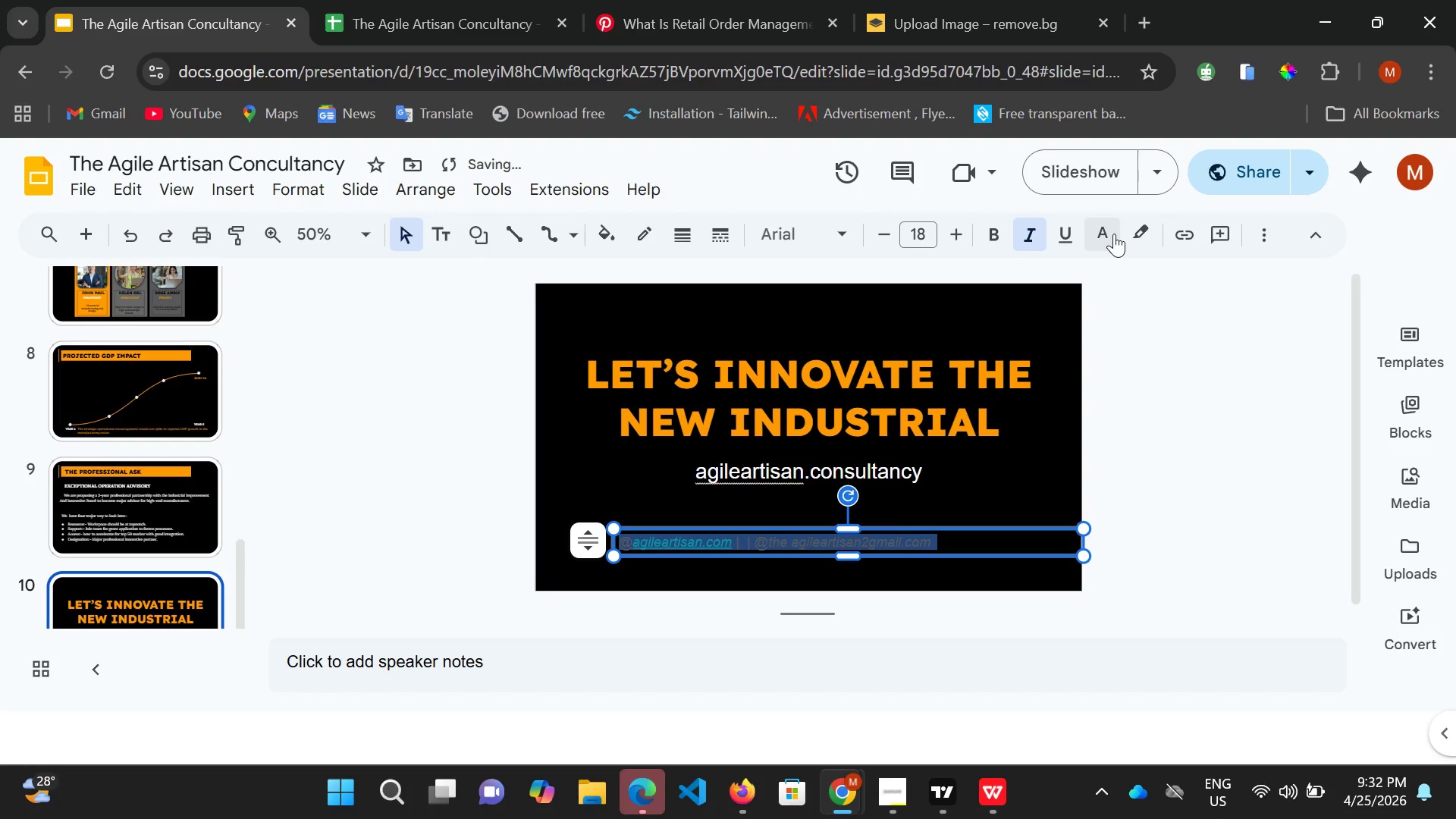 
left_click([1114, 234])
 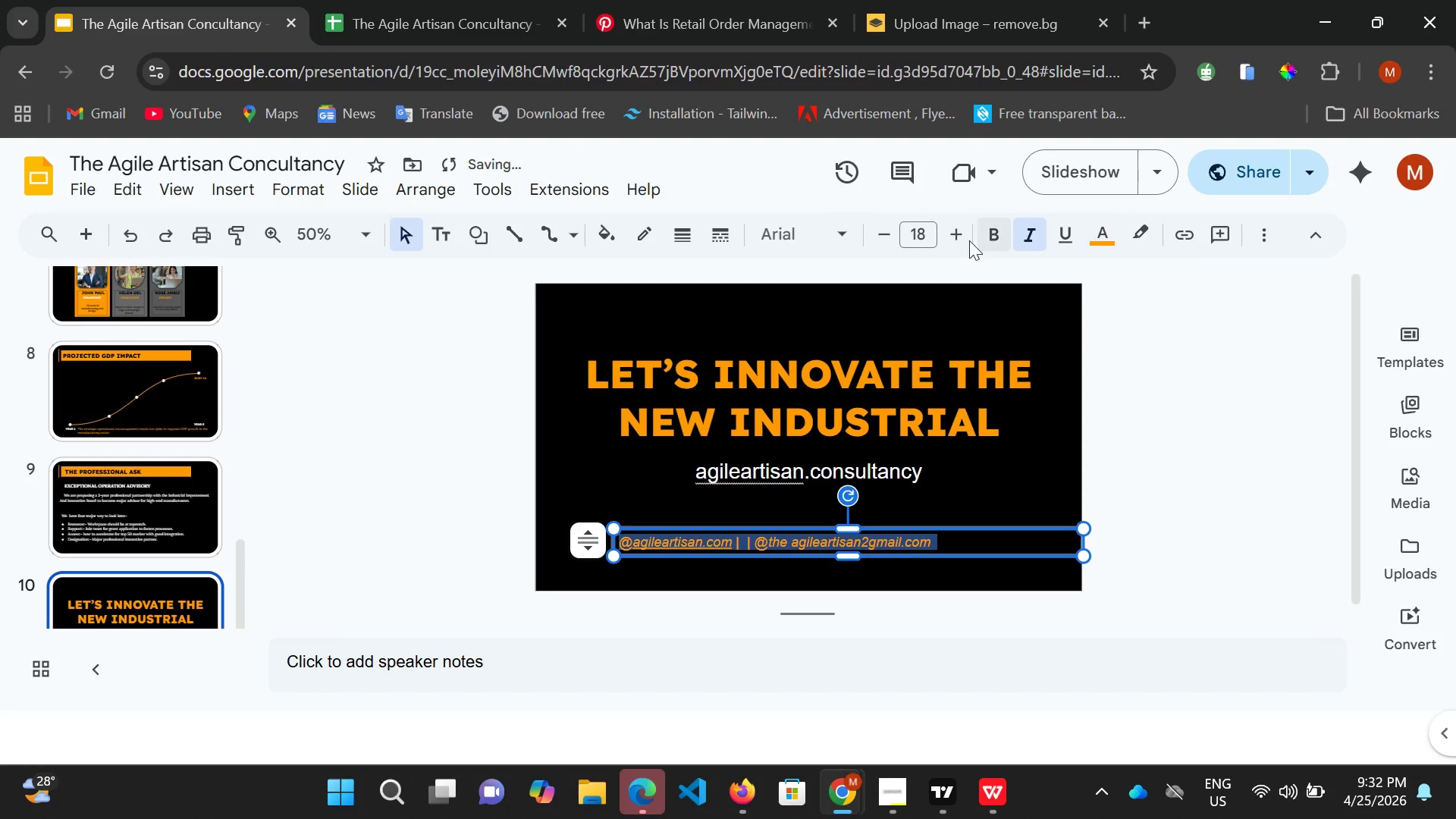 
left_click([831, 234])
 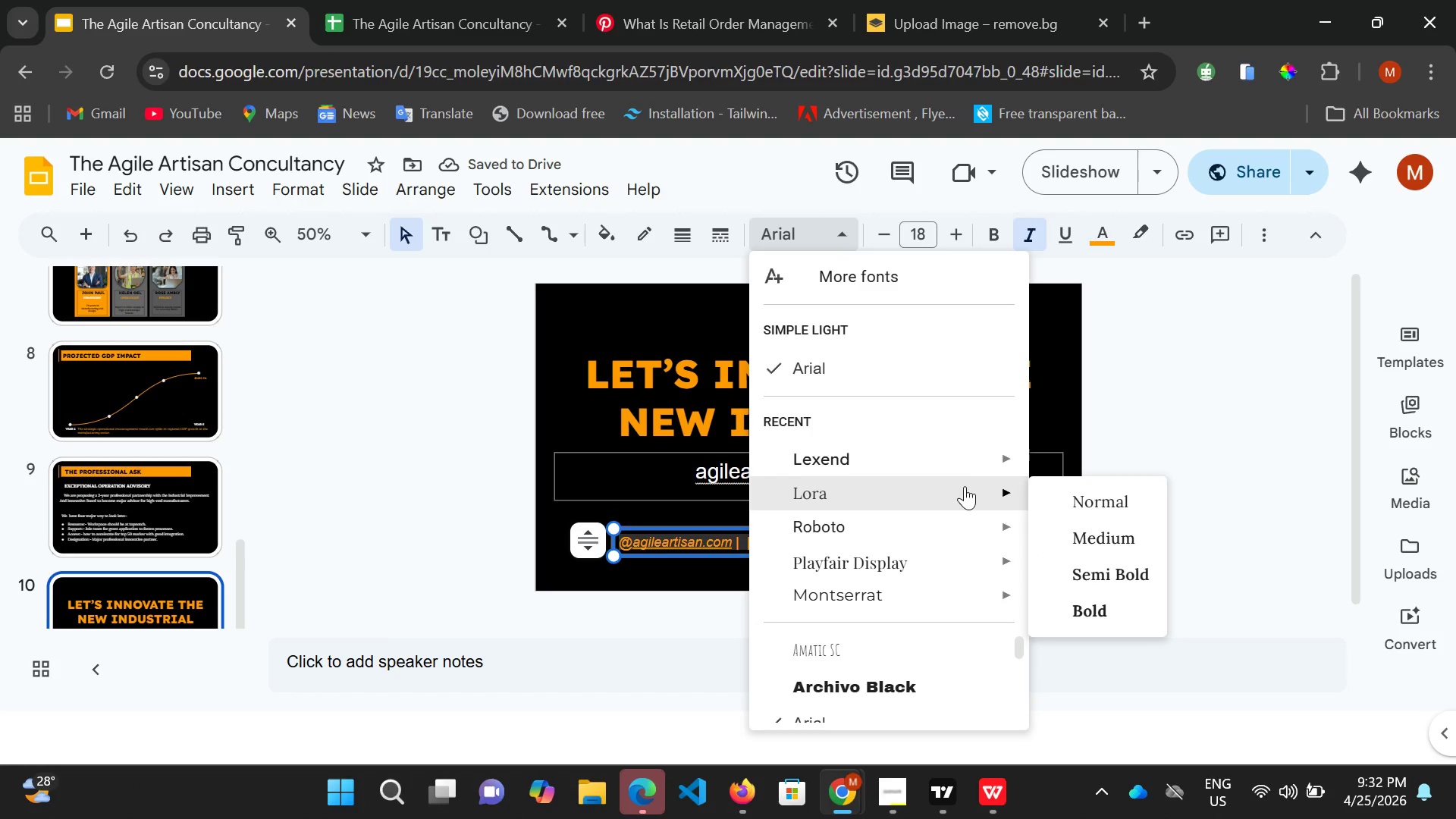 
left_click([1109, 506])
 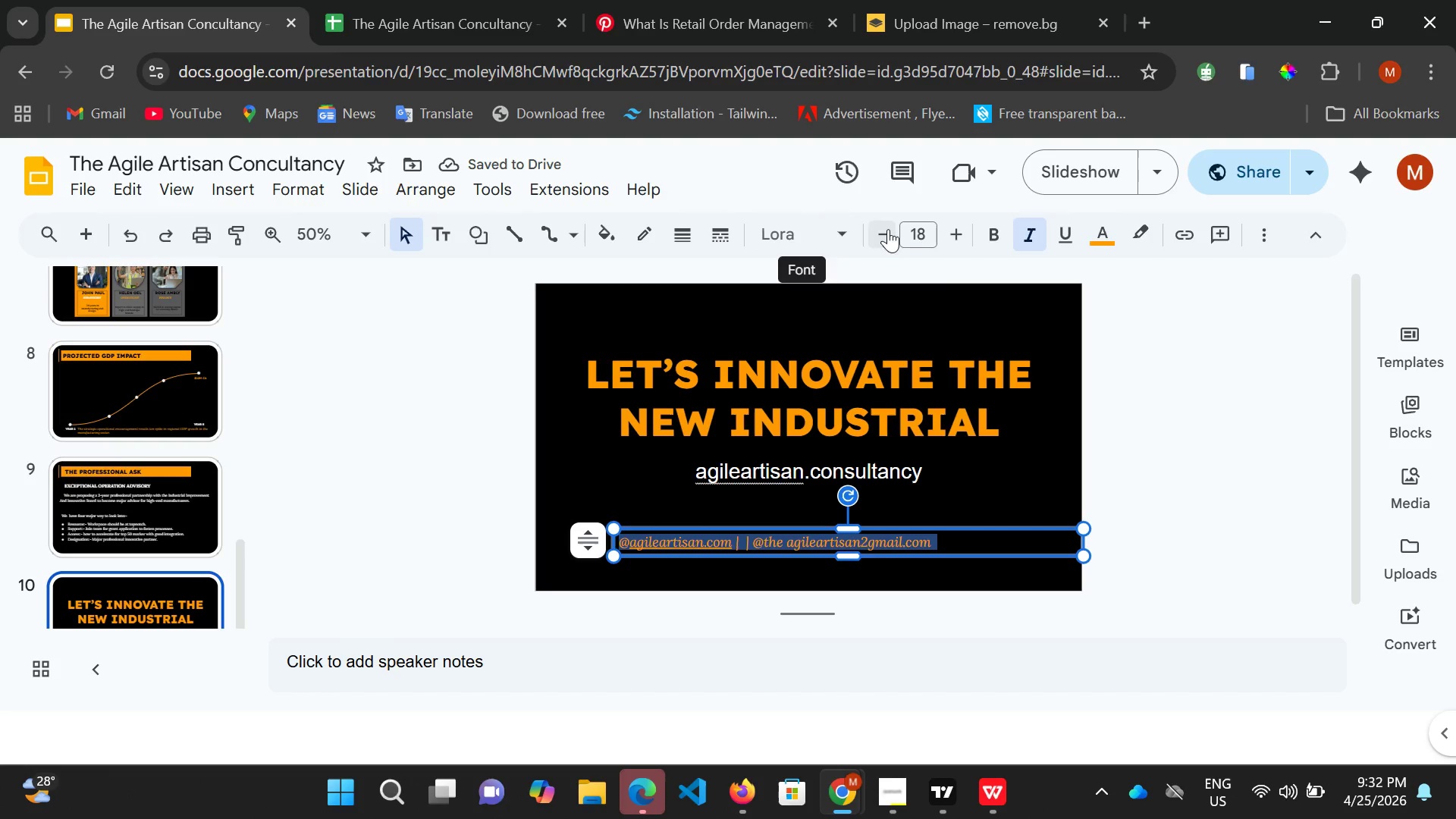 
double_click([889, 238])
 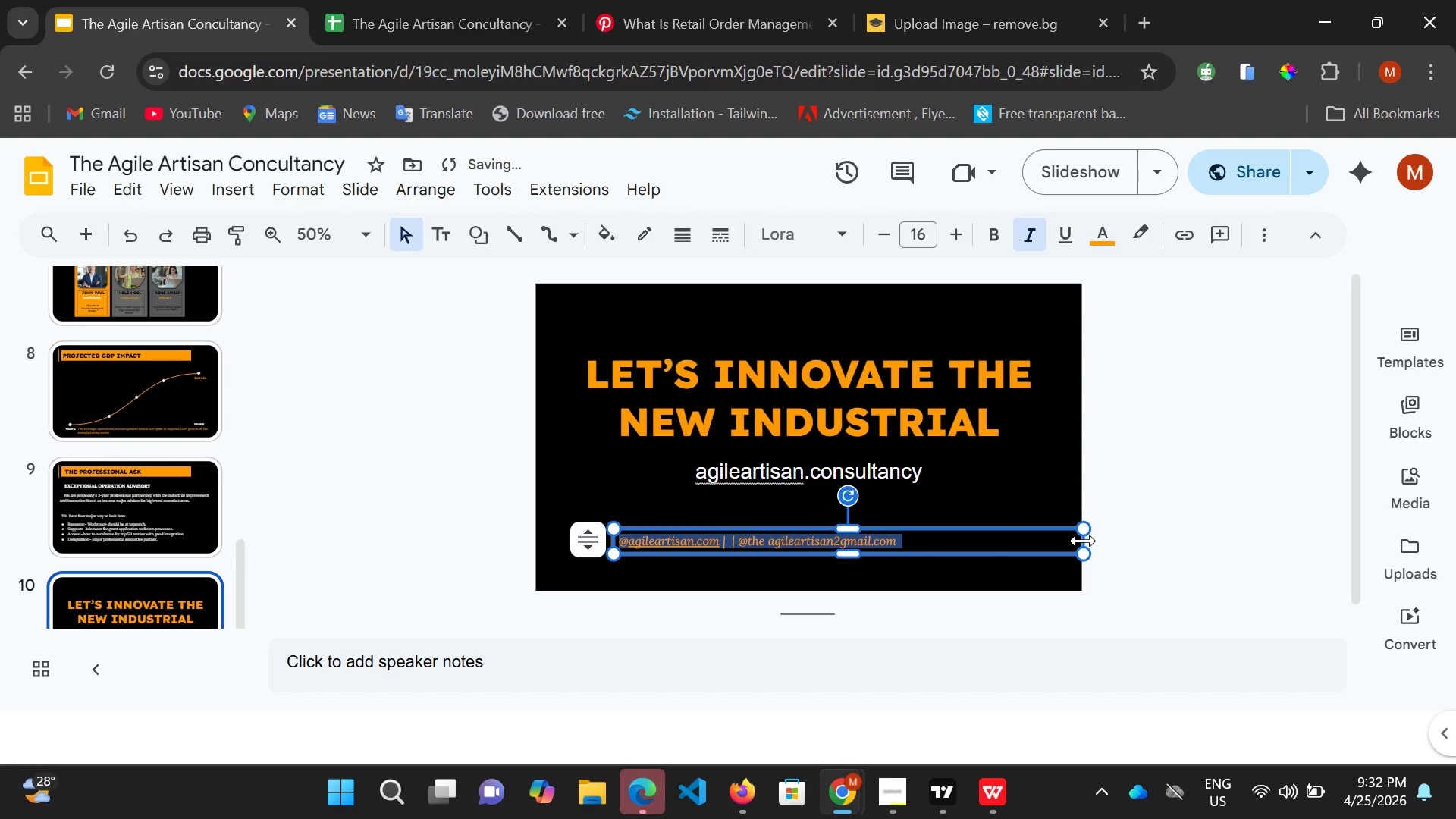 
left_click_drag(start_coordinate=[1084, 542], to_coordinate=[940, 529])
 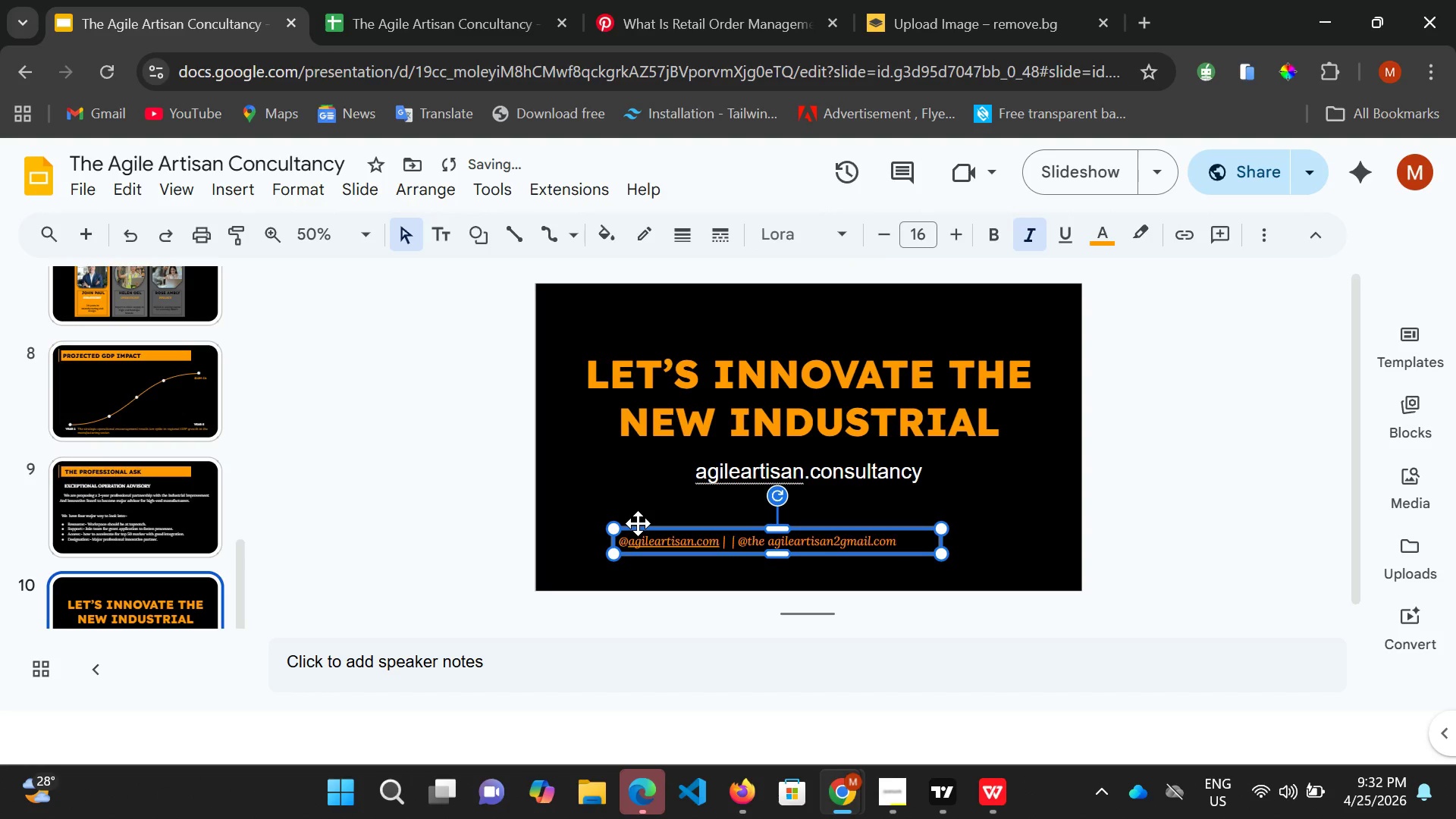 
hold_key(key=ArrowRight, duration=1.0)
 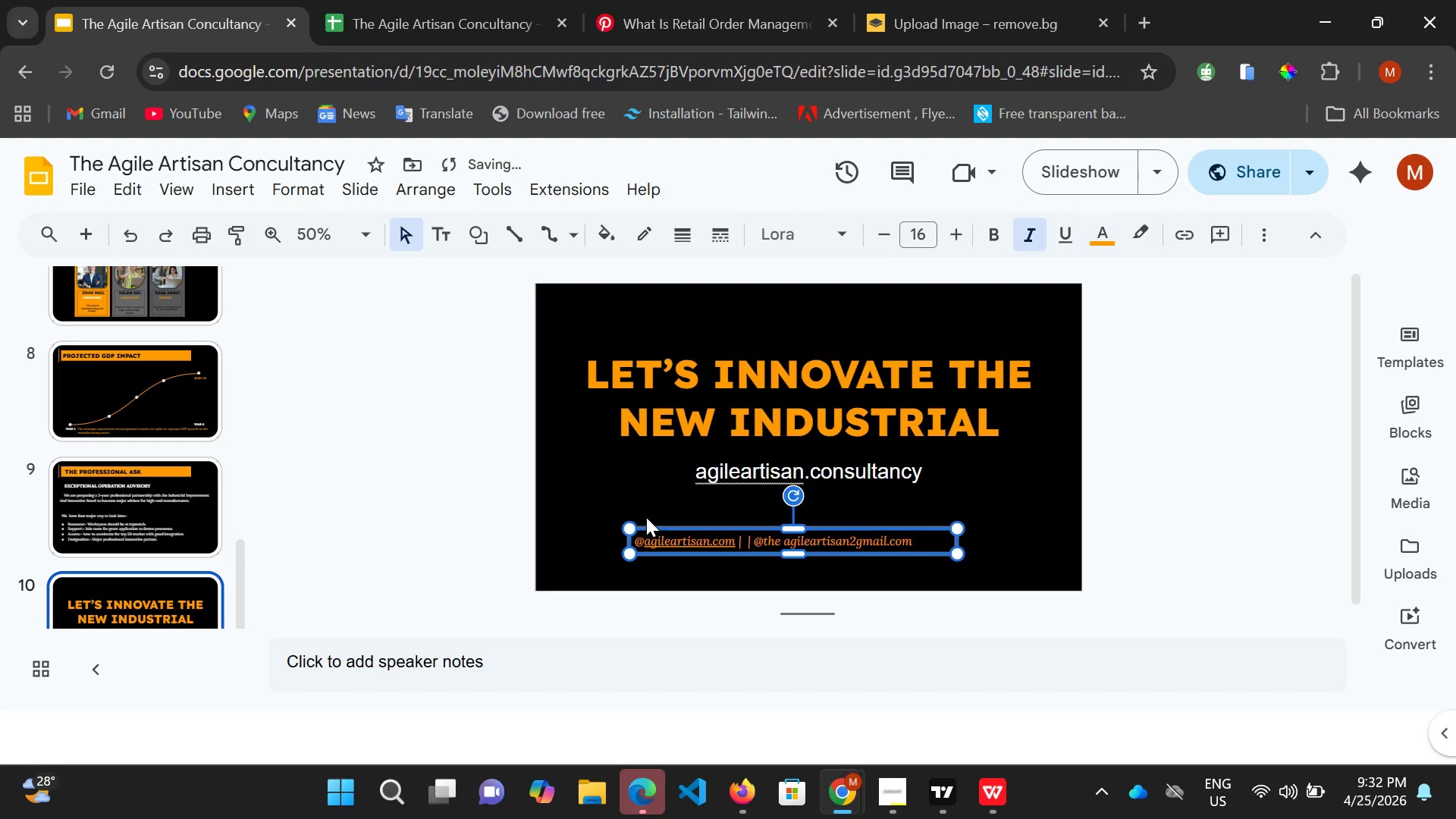 
key(ArrowRight)
 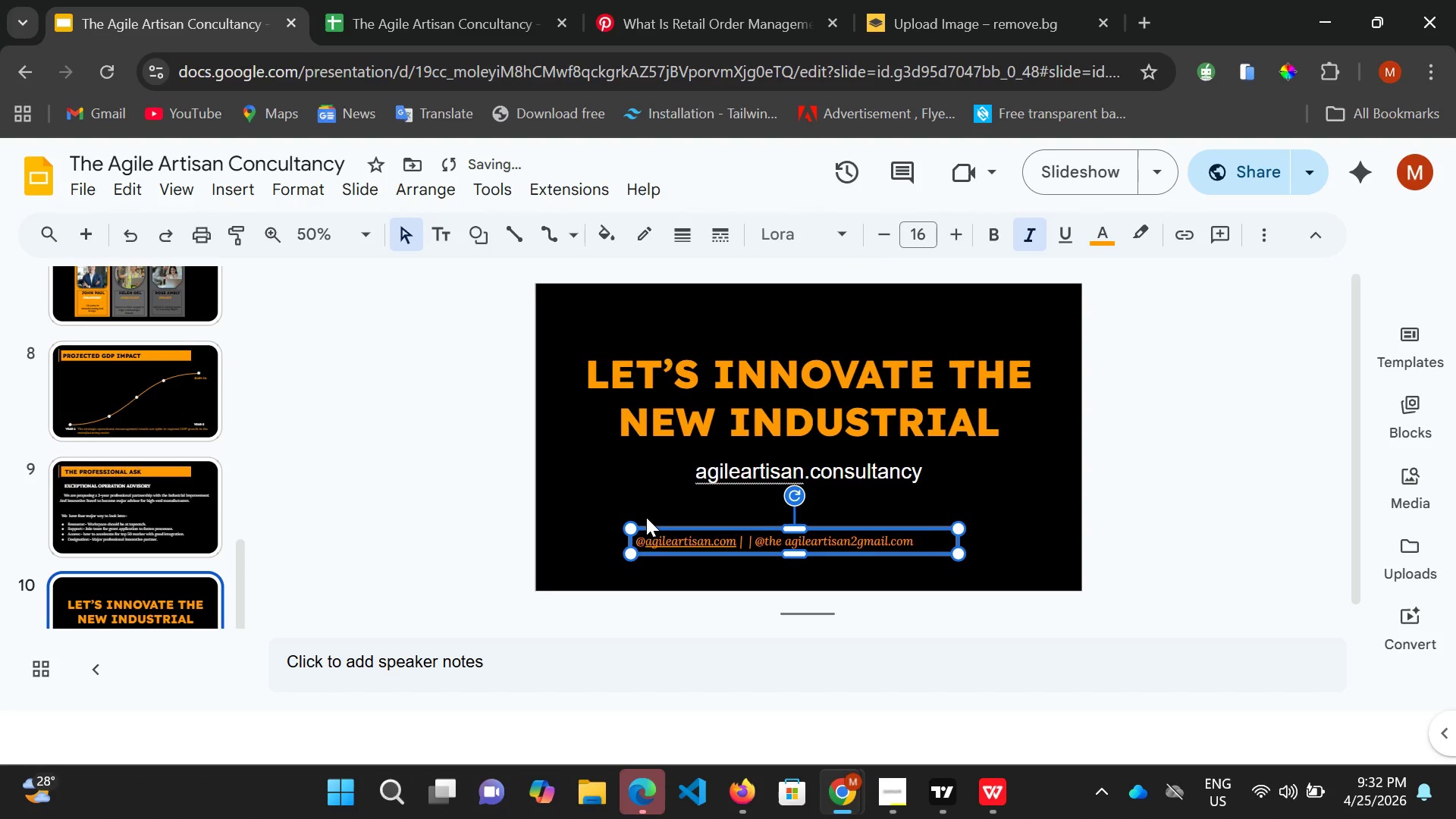 
key(ArrowRight)
 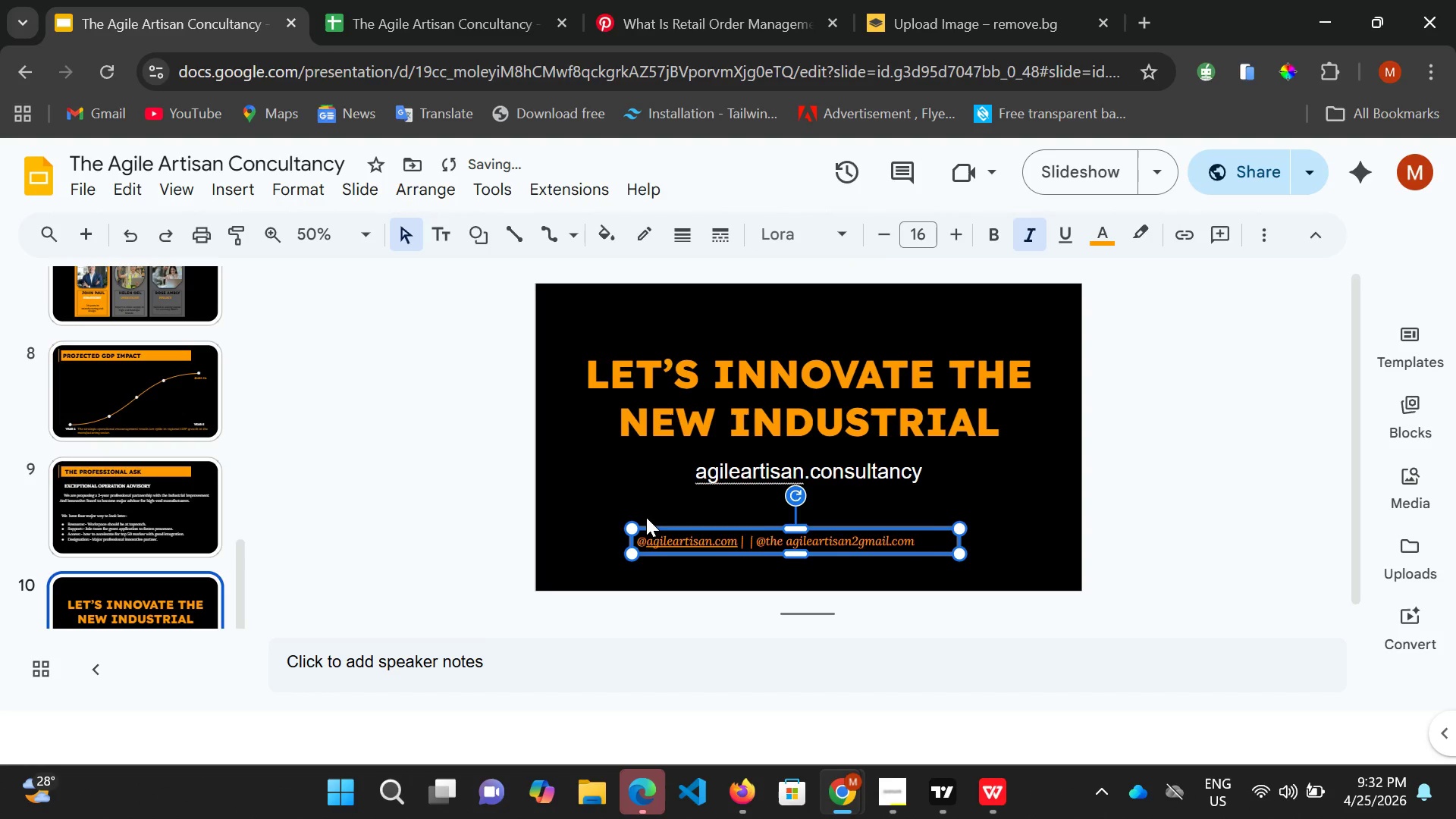 
key(ArrowRight)
 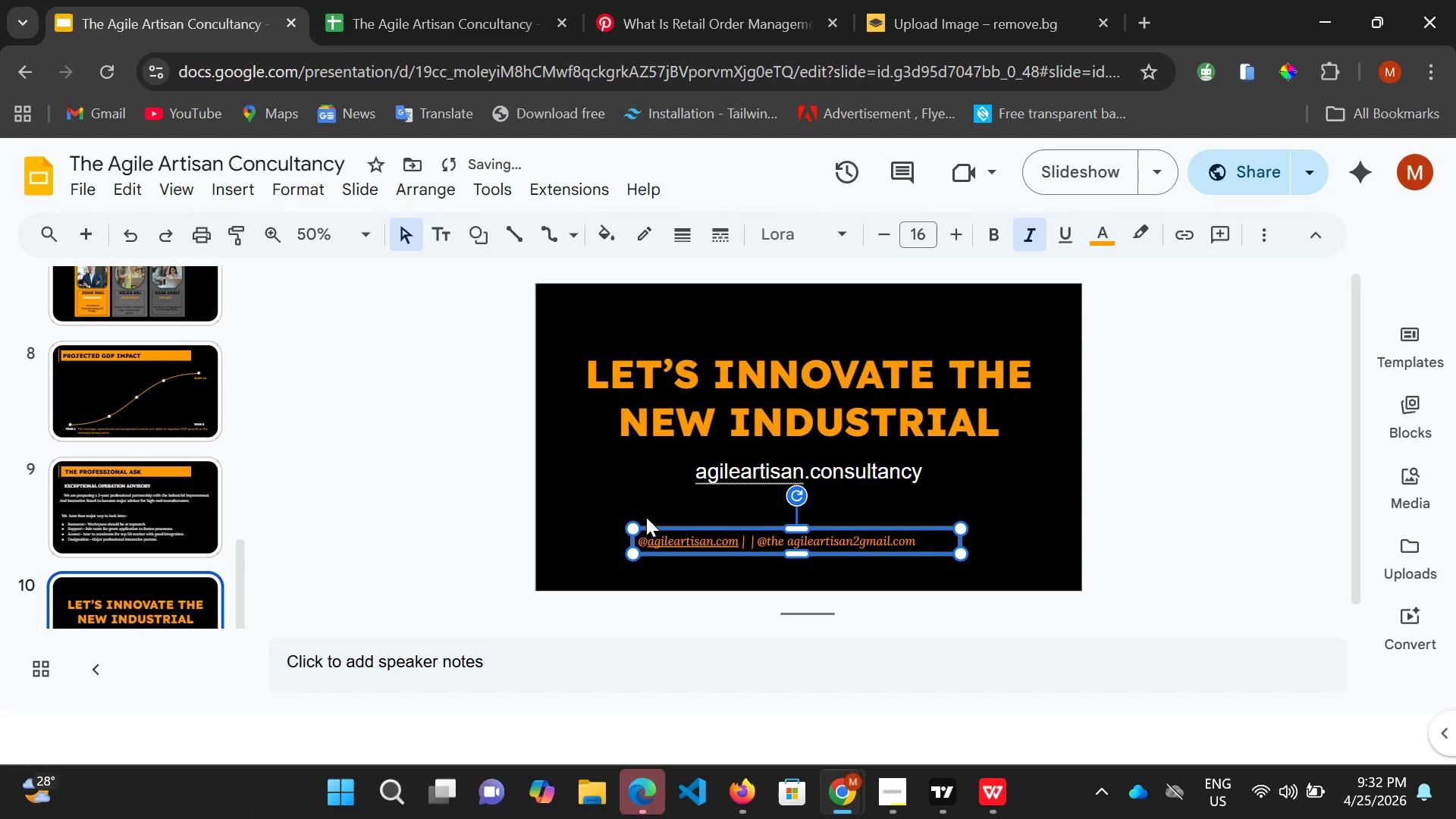 
key(ArrowRight)
 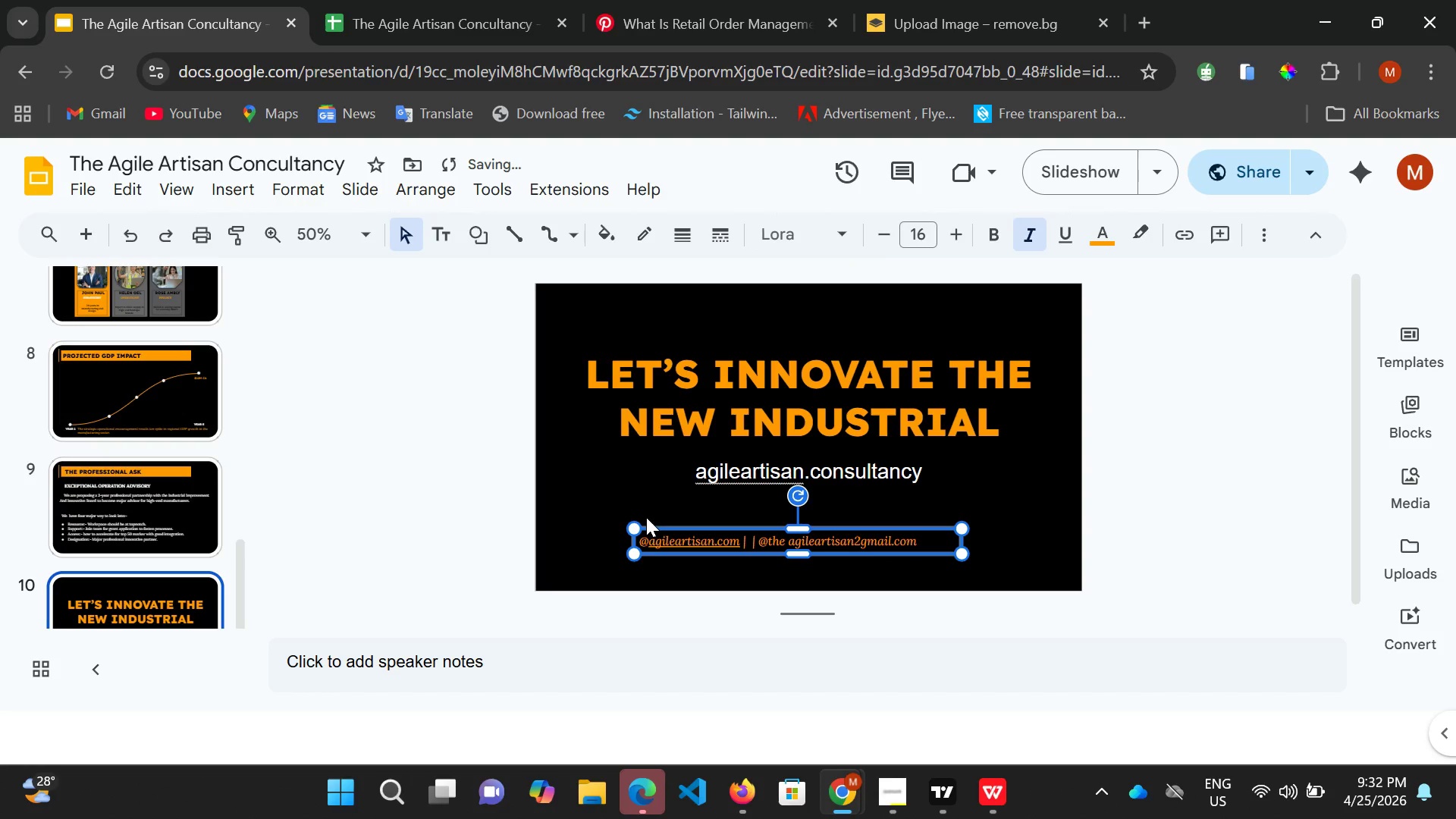 
key(ArrowRight)
 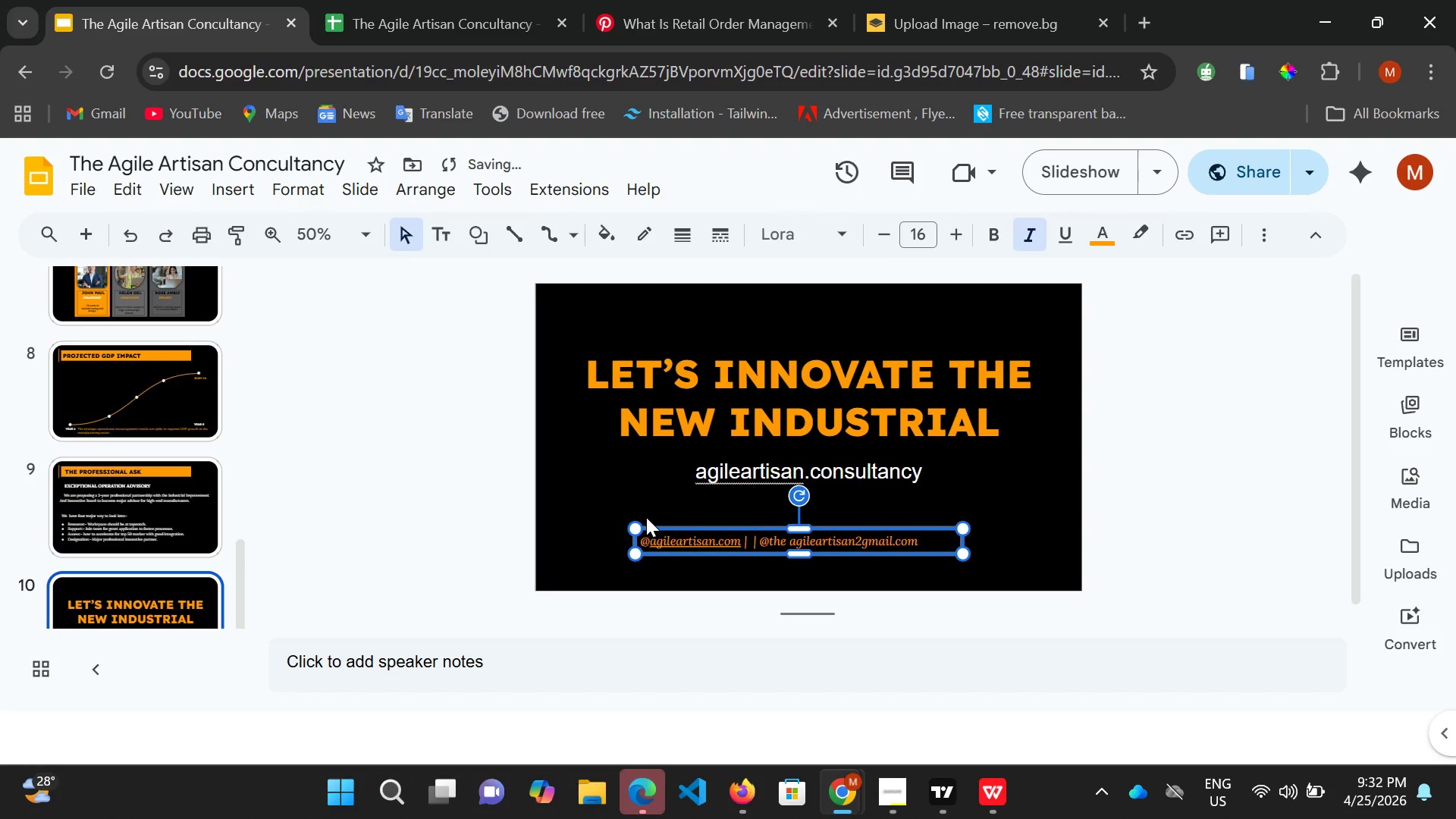 
key(ArrowRight)
 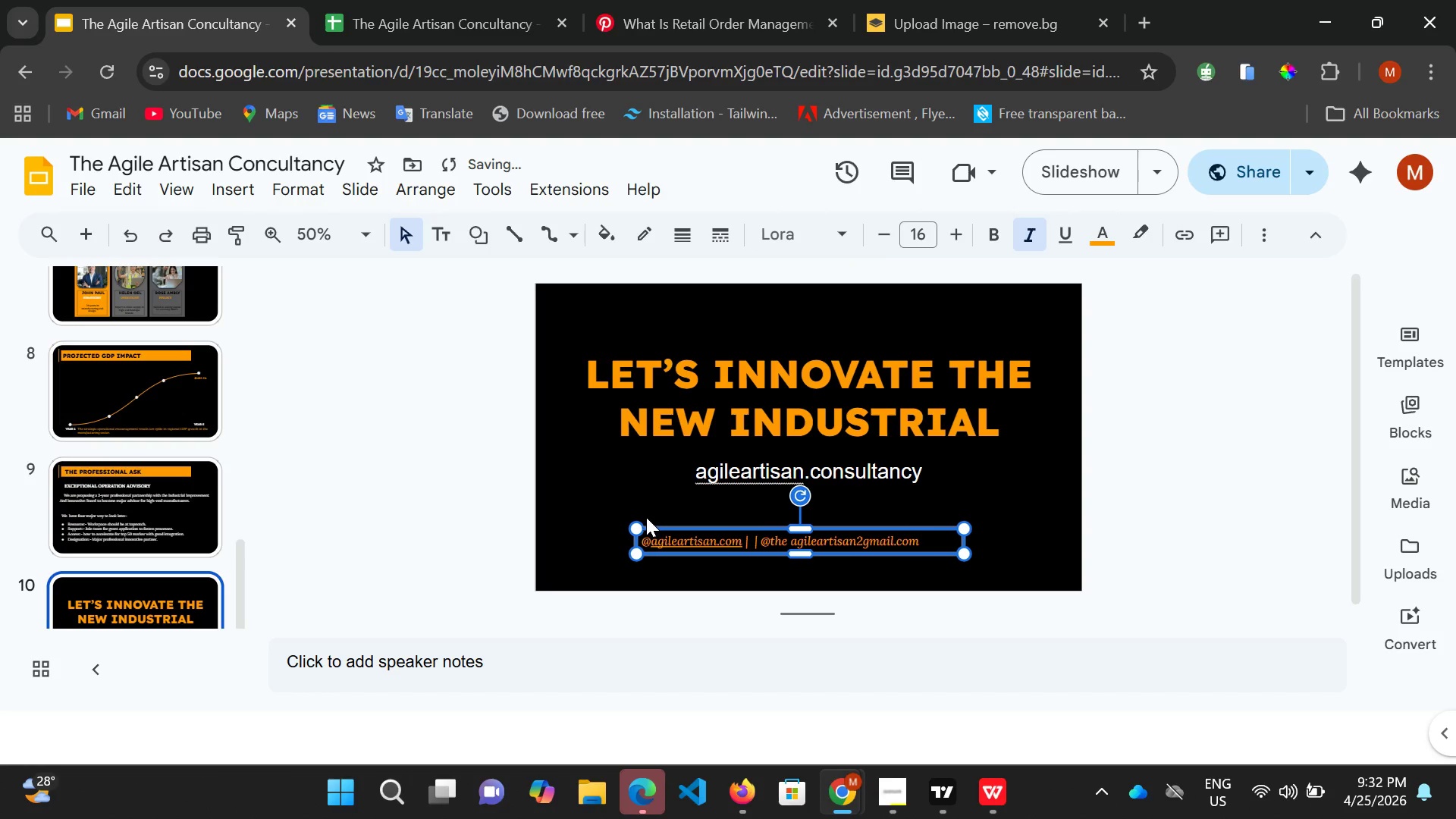 
key(ArrowRight)
 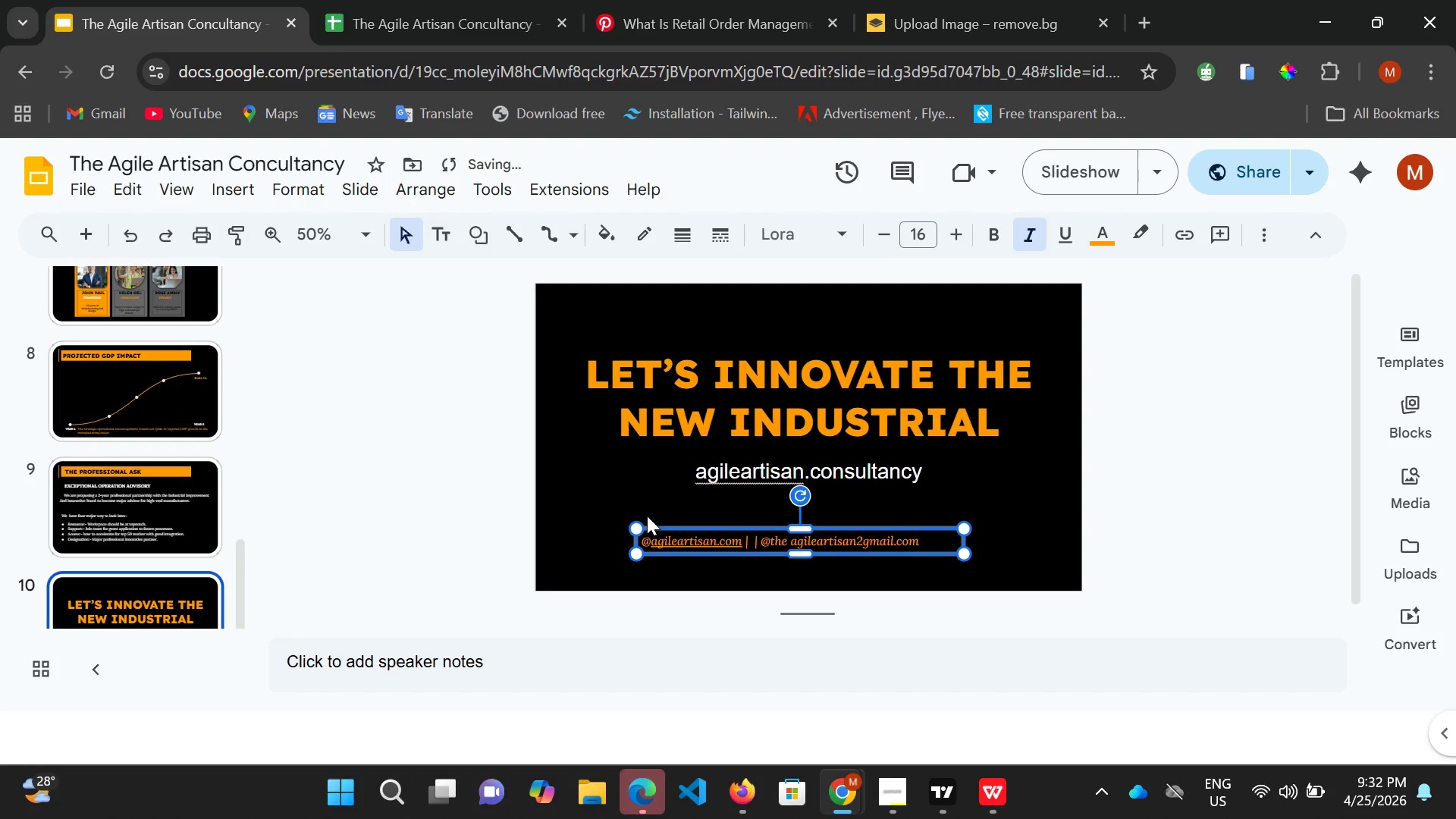 
key(Shift+ShiftRight)
 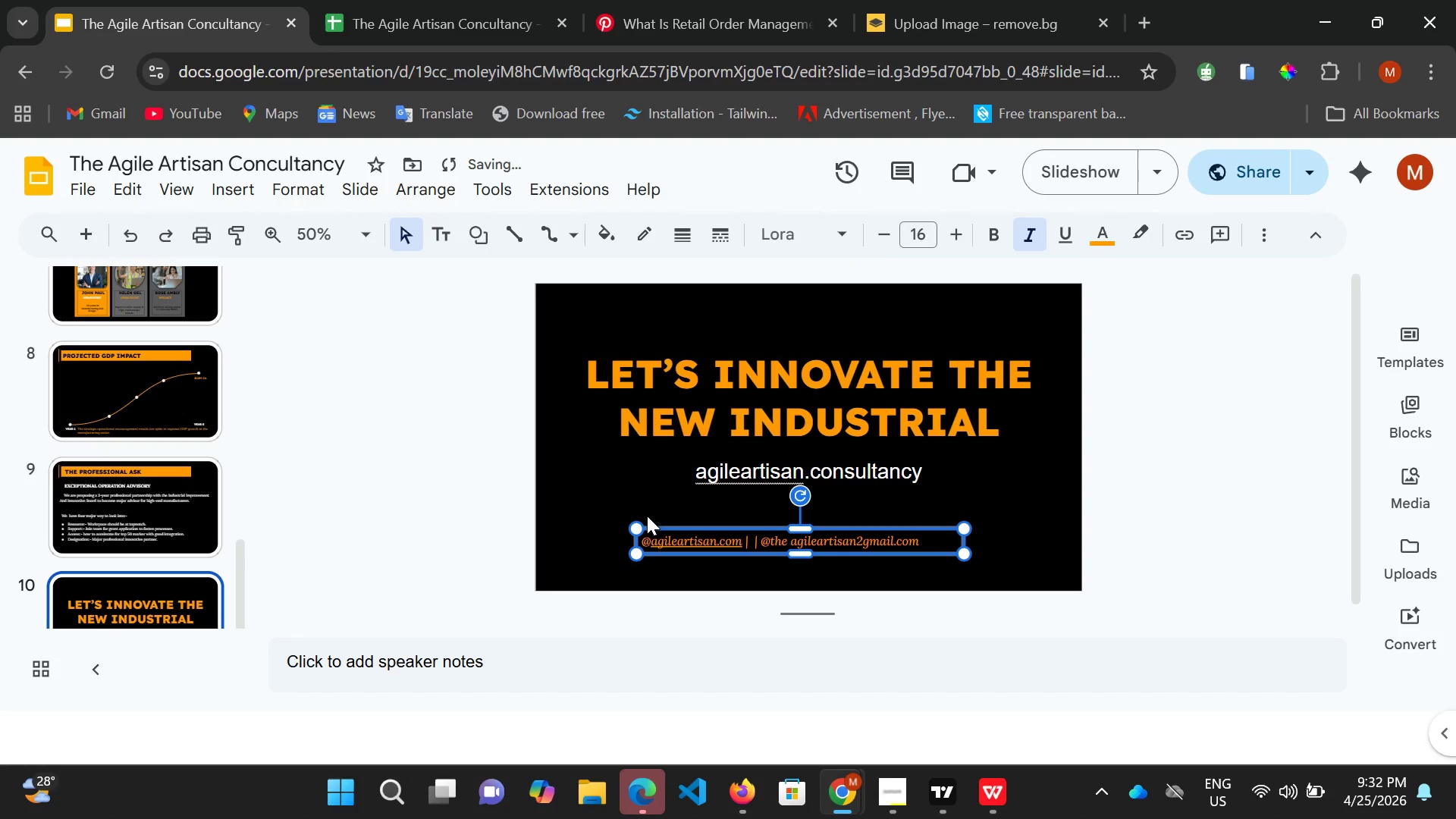 
key(Shift+ShiftRight)
 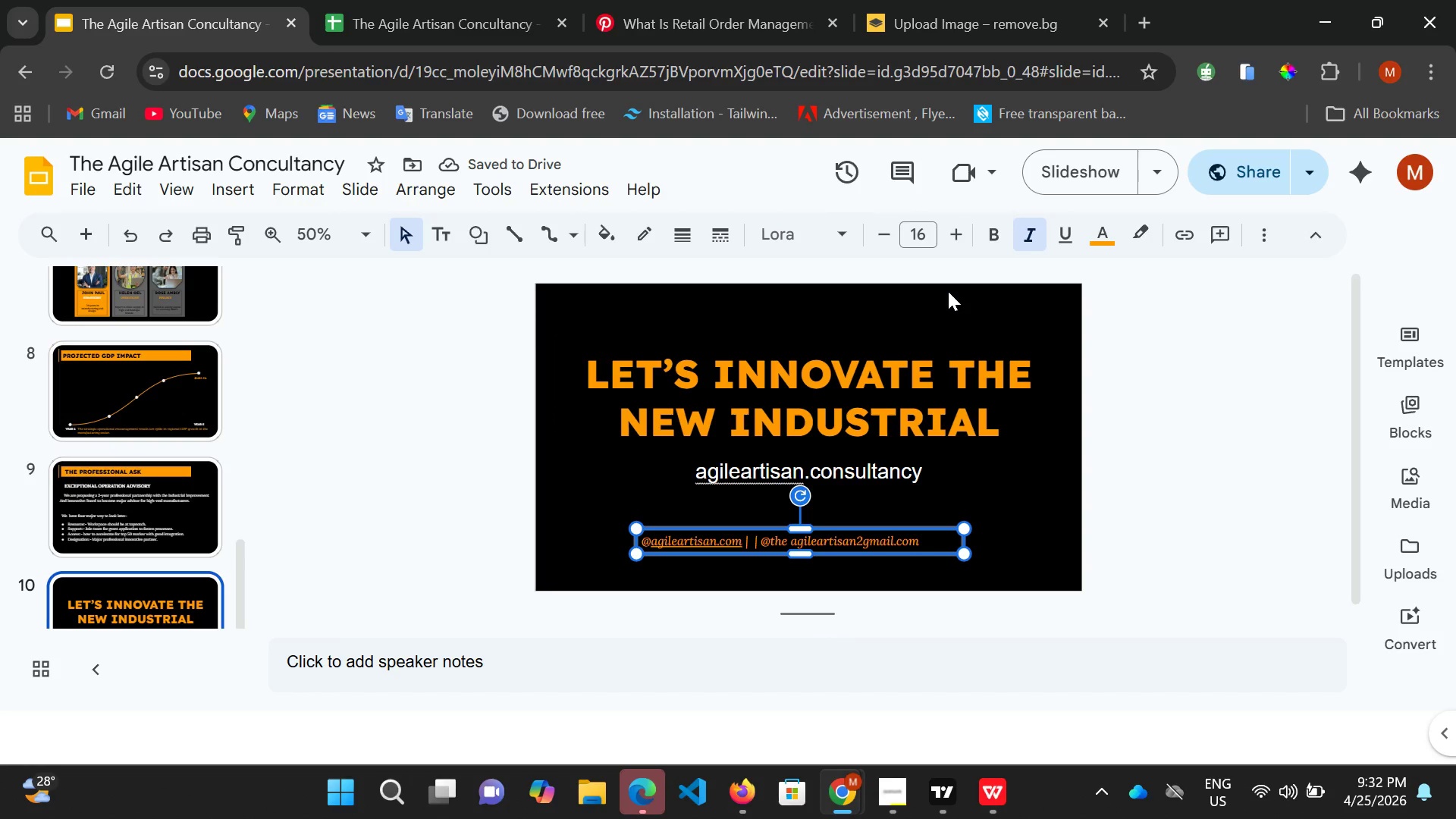 
scroll: coordinate [171, 356], scroll_direction: up, amount: 14.0
 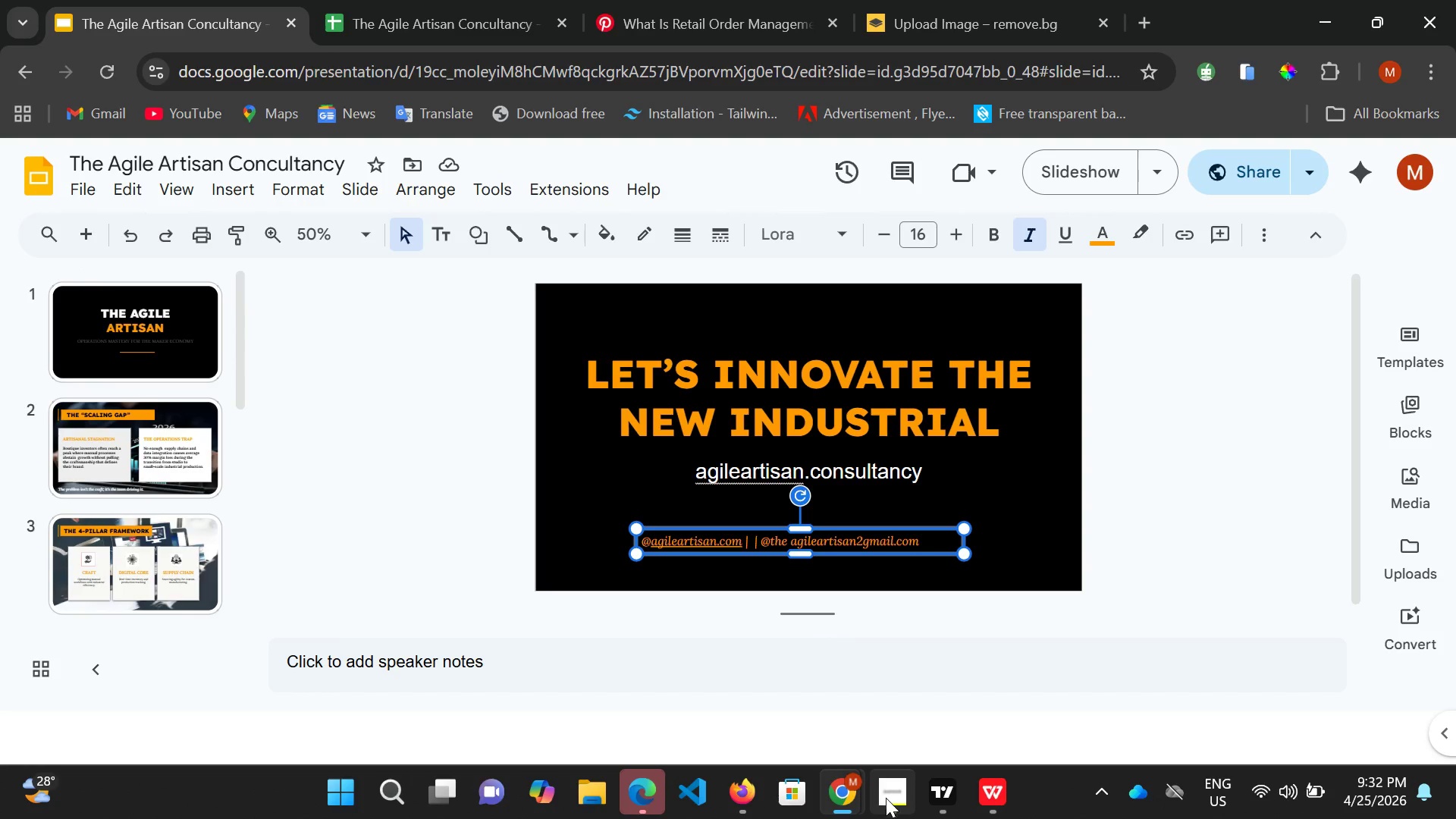 
left_click([886, 798])